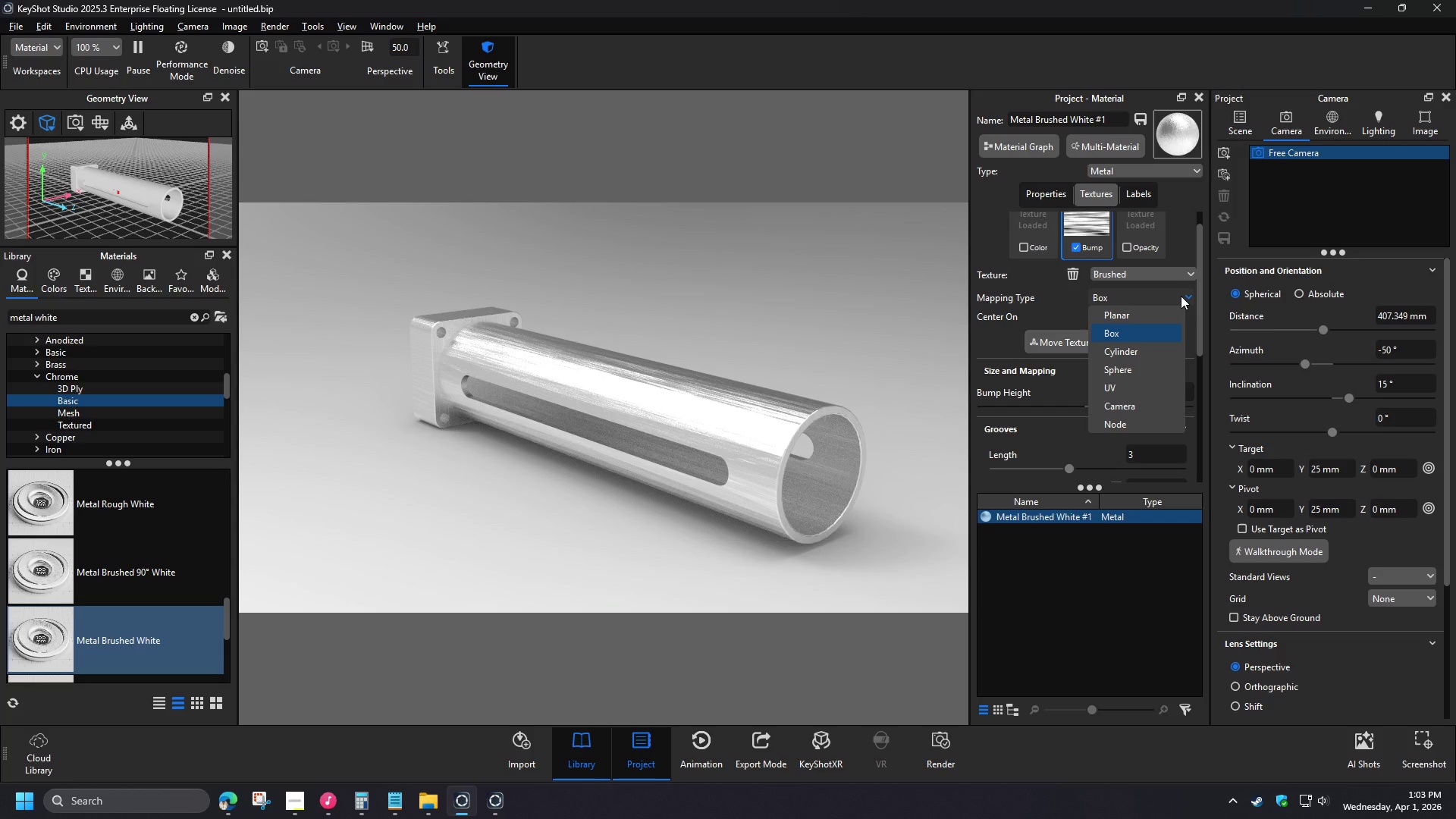 
left_click([1171, 297])
 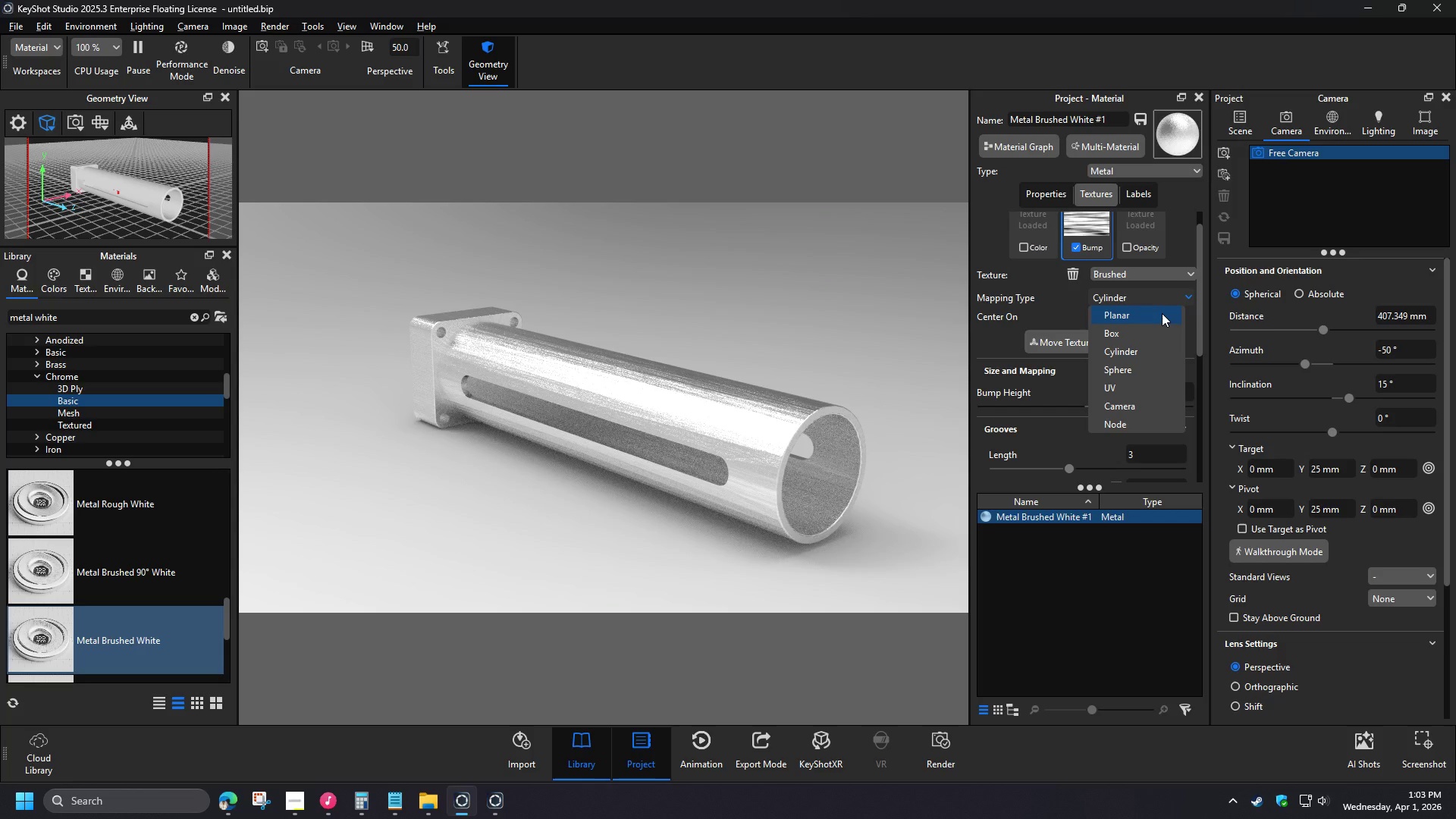 
left_click([1162, 314])
 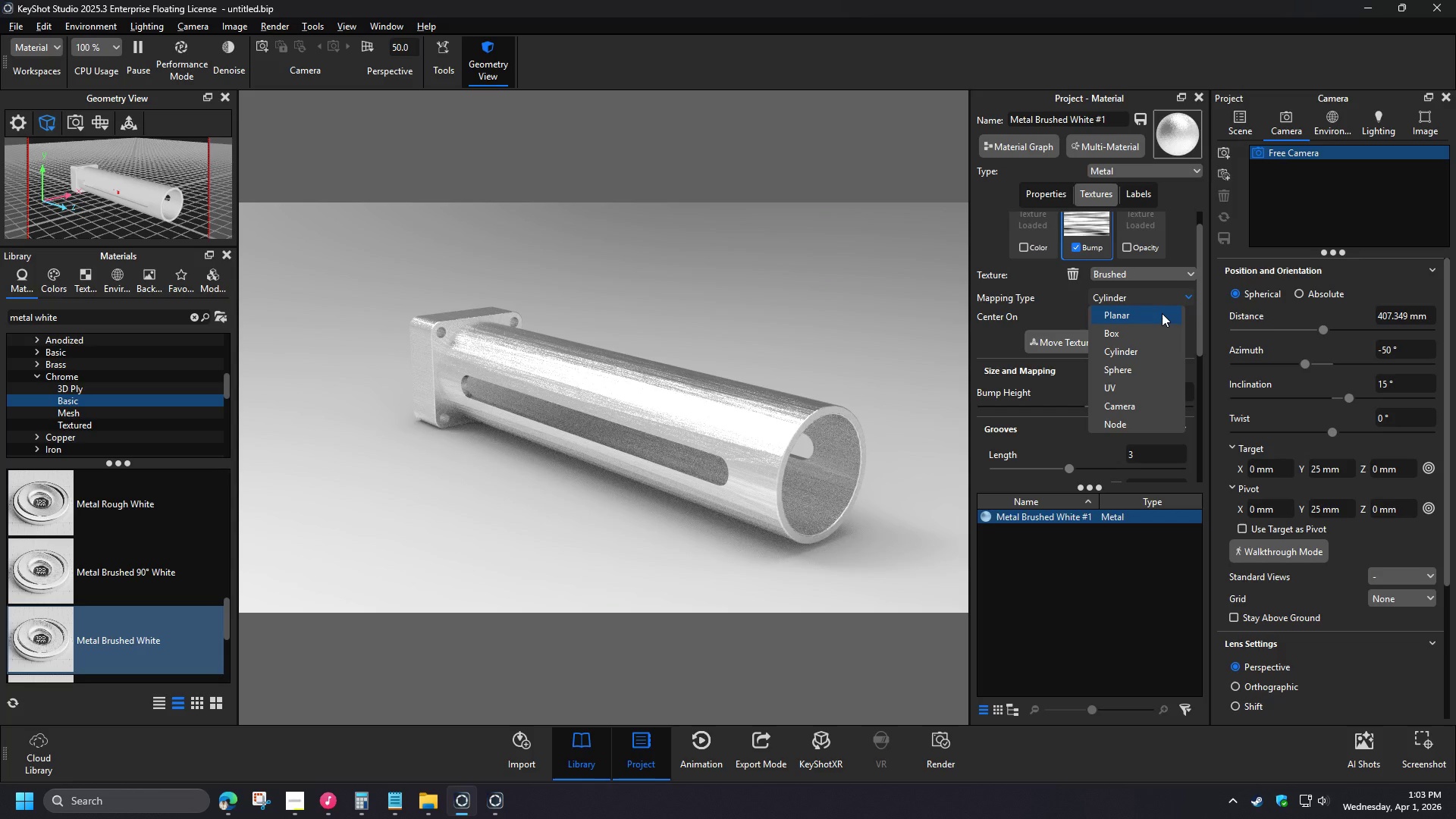 
wait(8.42)
 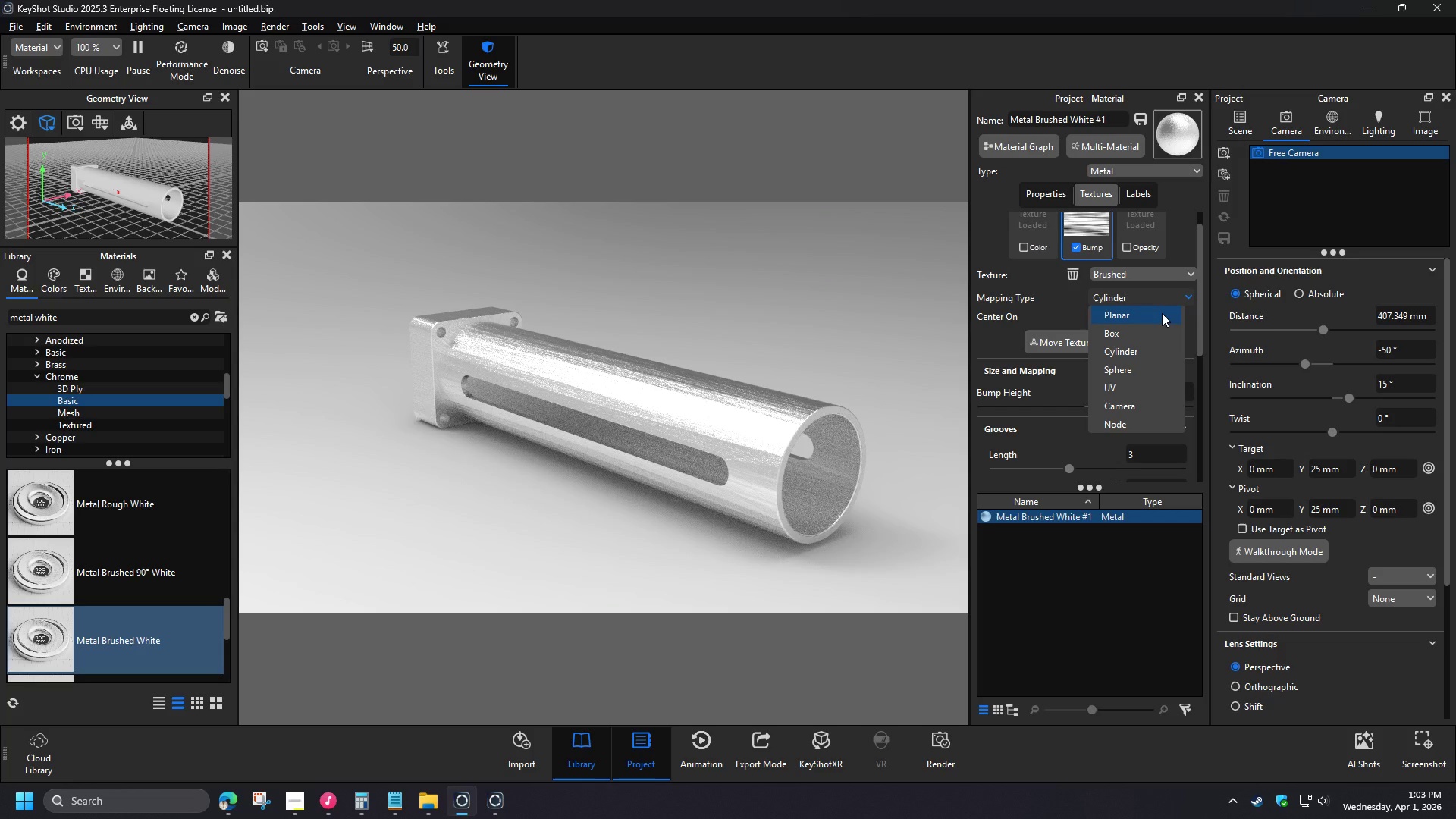 
left_click_drag(start_coordinate=[1197, 322], to_coordinate=[1184, 455])
 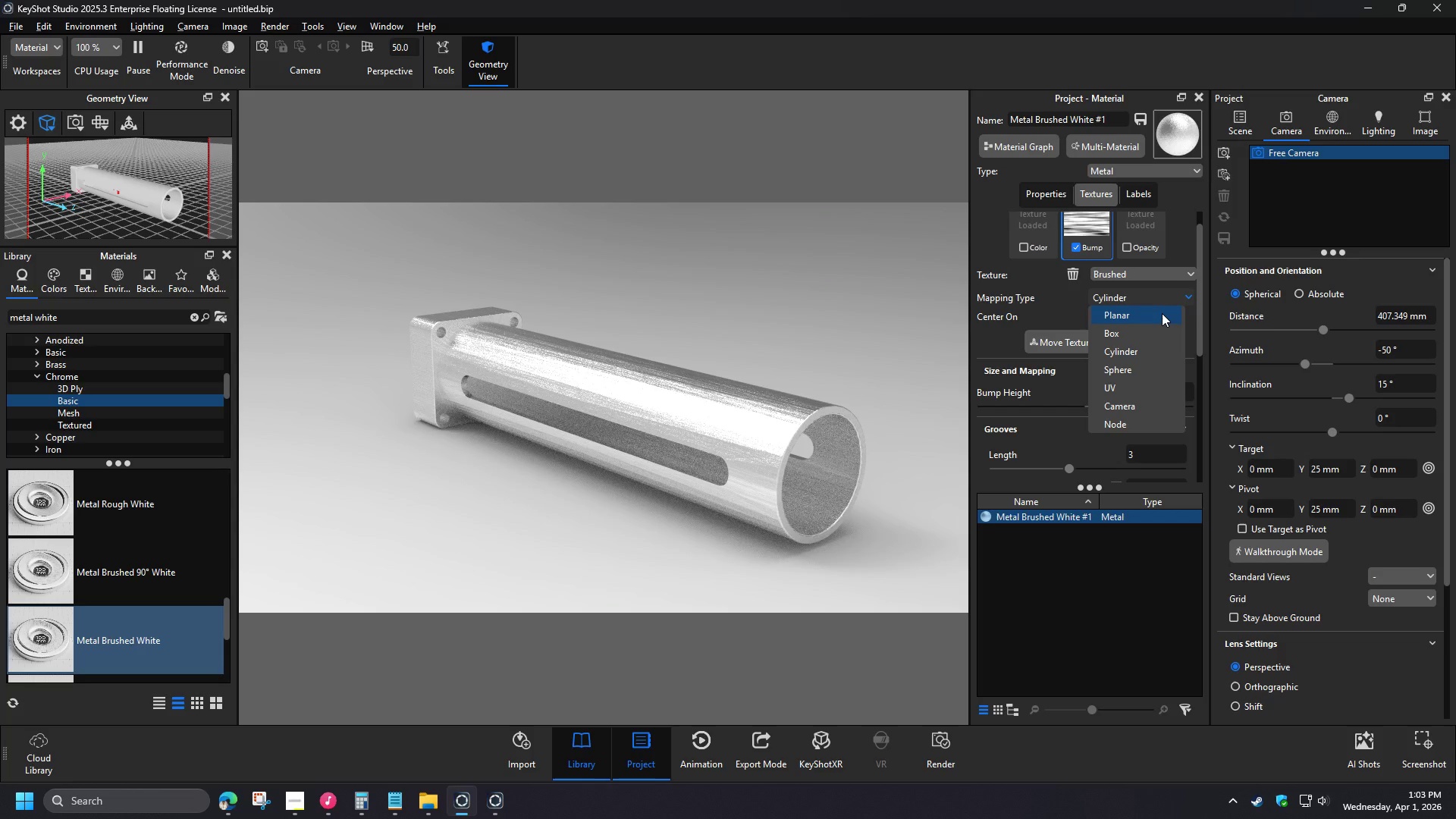 
left_click_drag(start_coordinate=[1159, 406], to_coordinate=[1078, 400])
 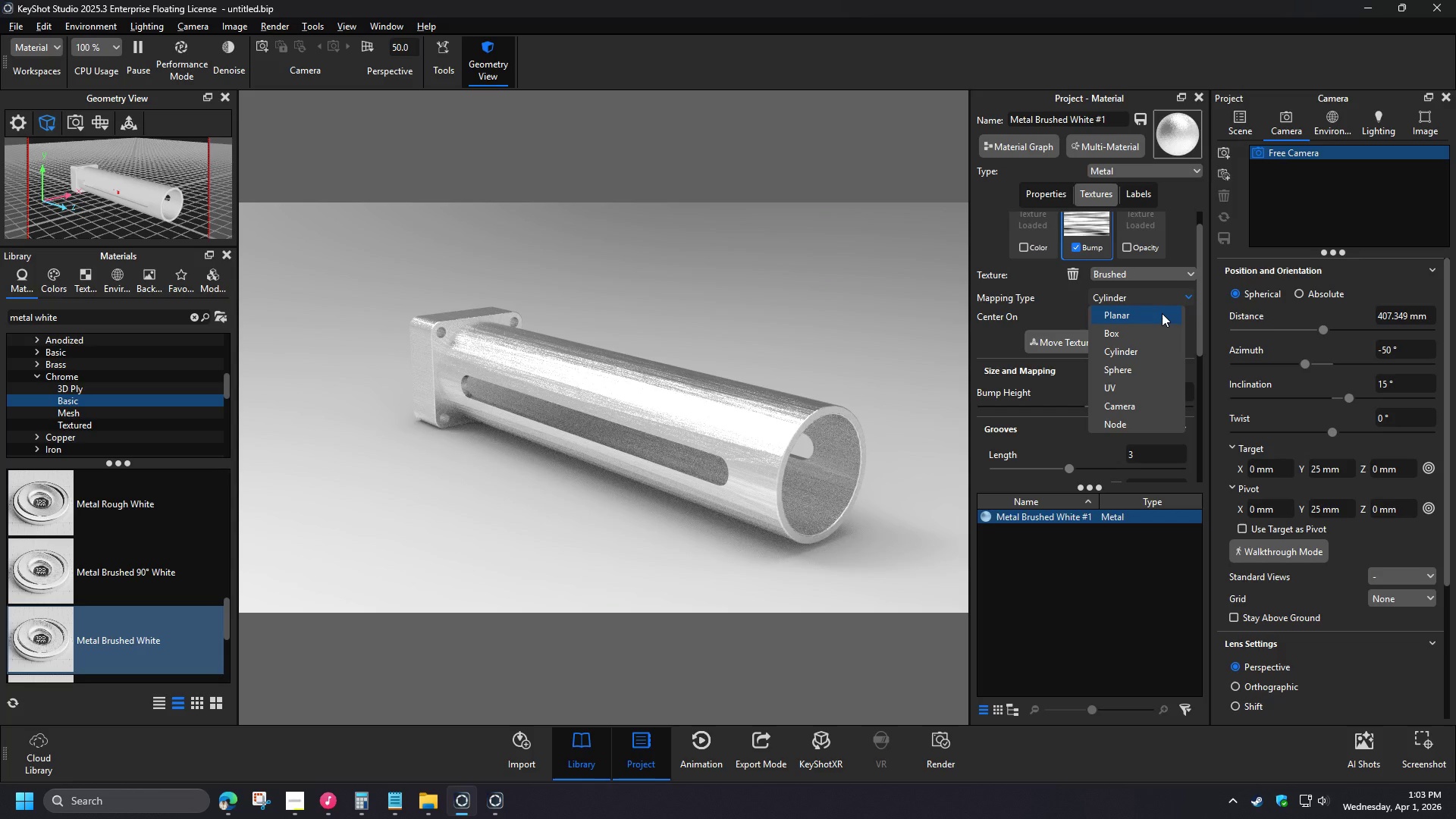 
key(NumpadDecimal)
 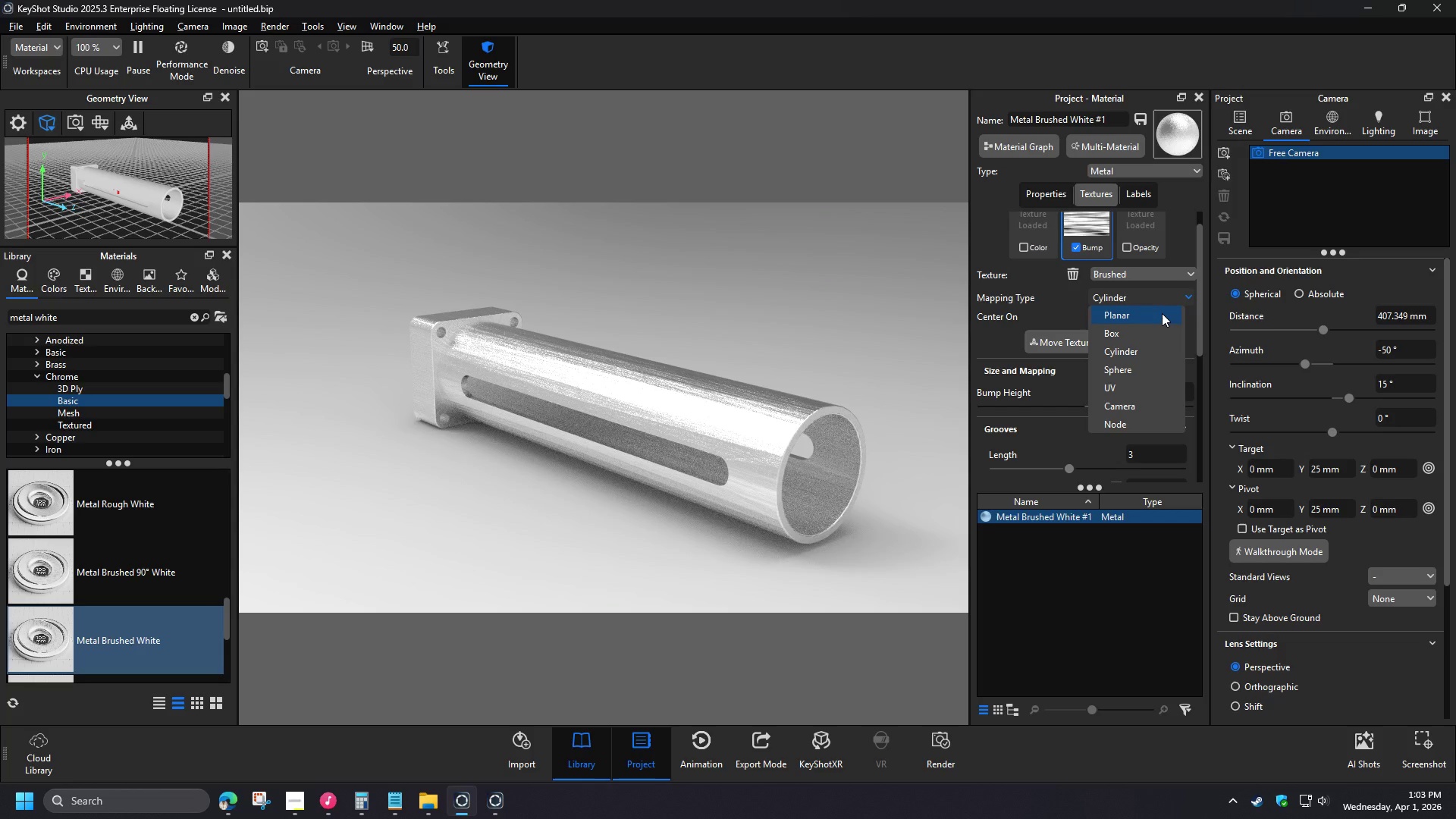 
key(Numpad2)
 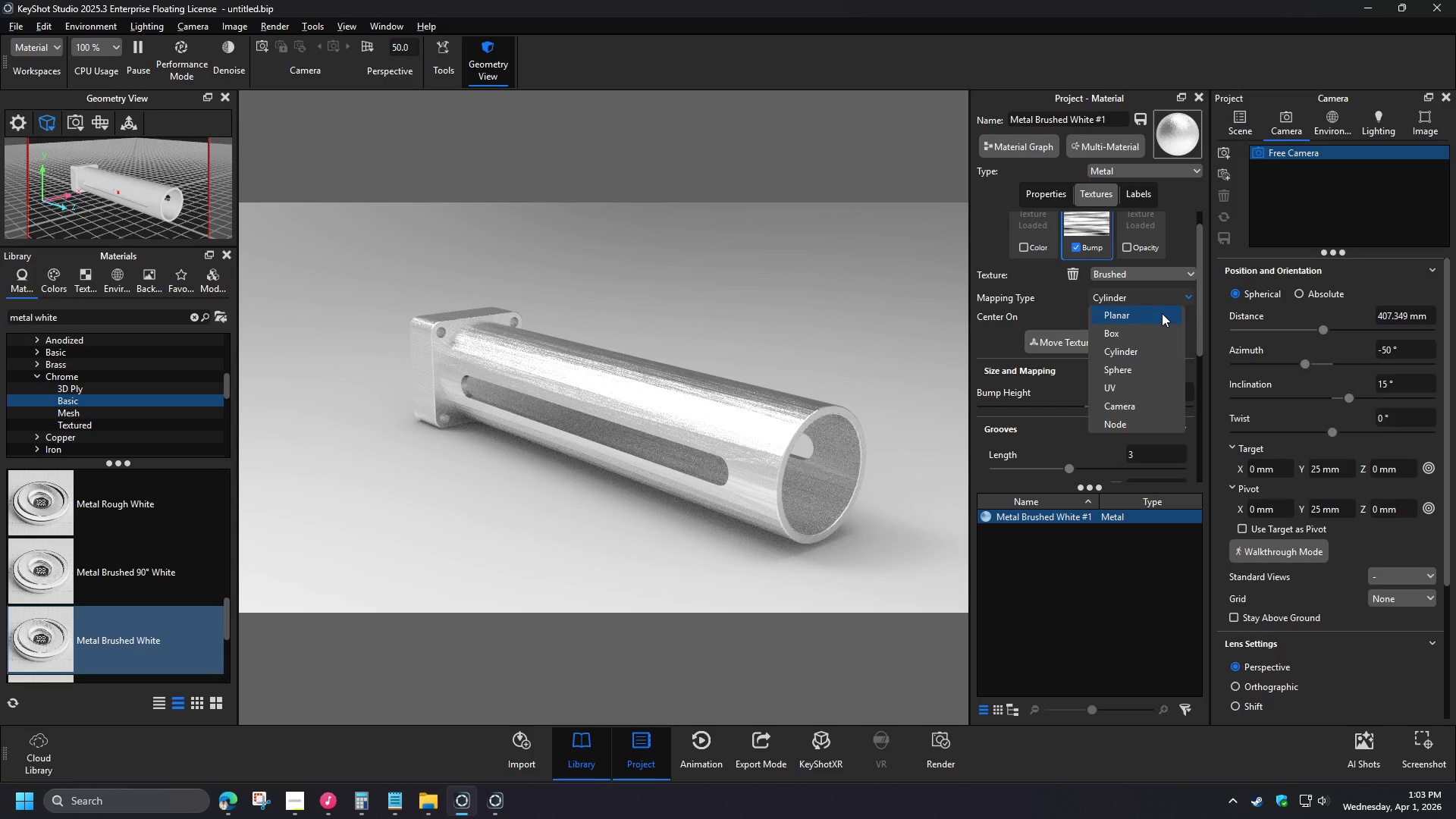 
left_click([1147, 369])
 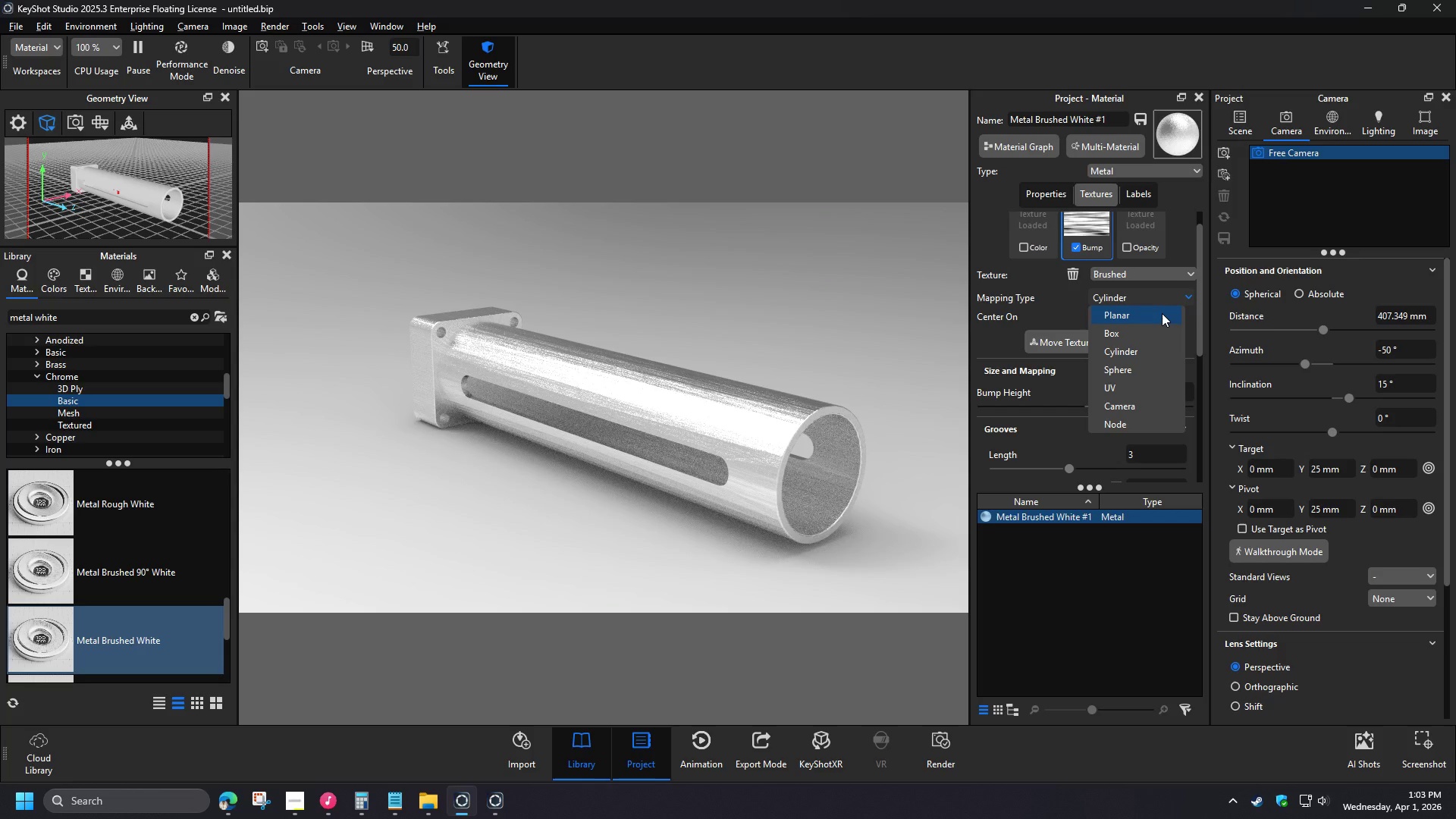 
left_click_drag(start_coordinate=[1147, 400], to_coordinate=[1079, 401])
 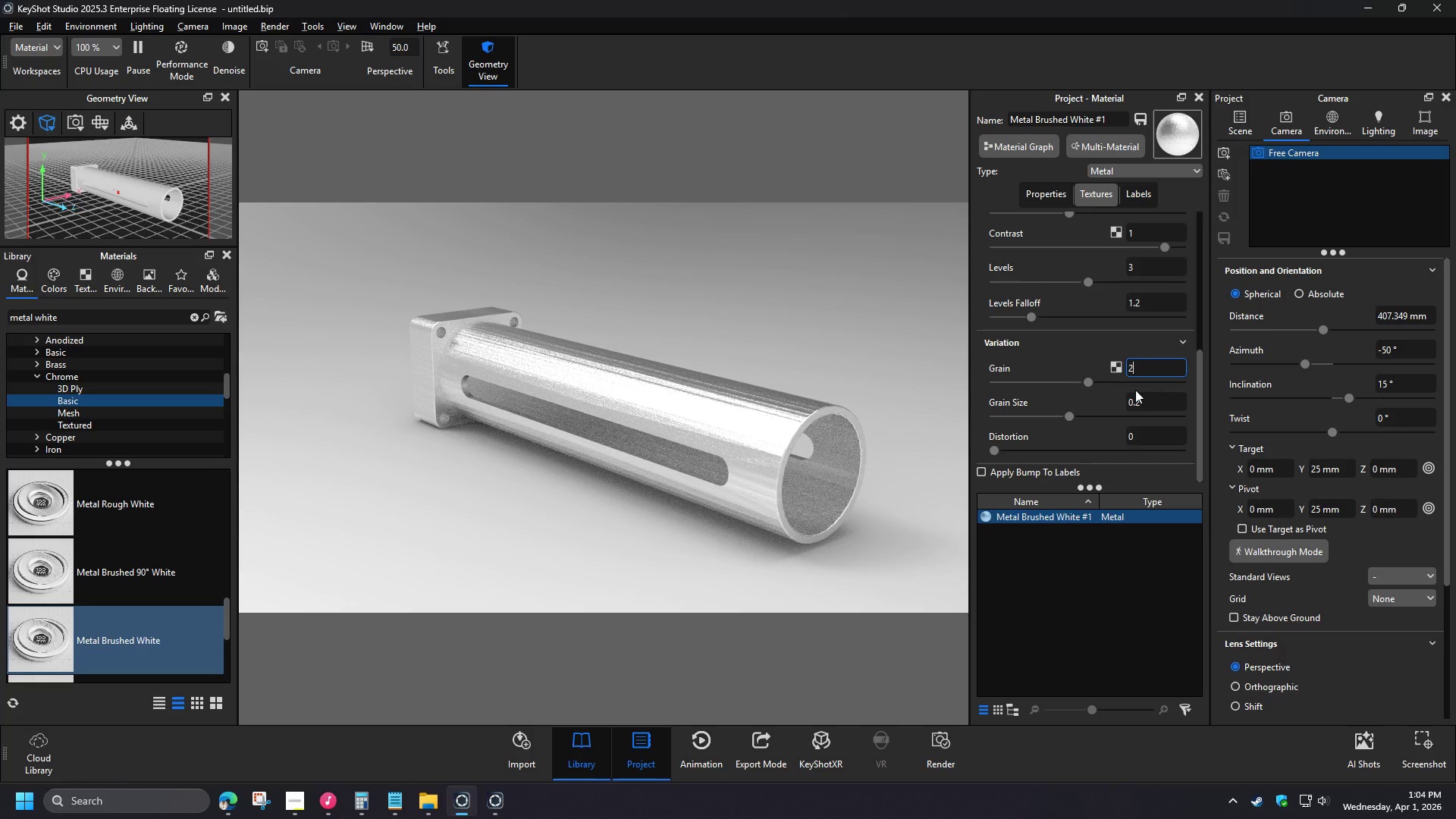 
key(NumpadDecimal)
 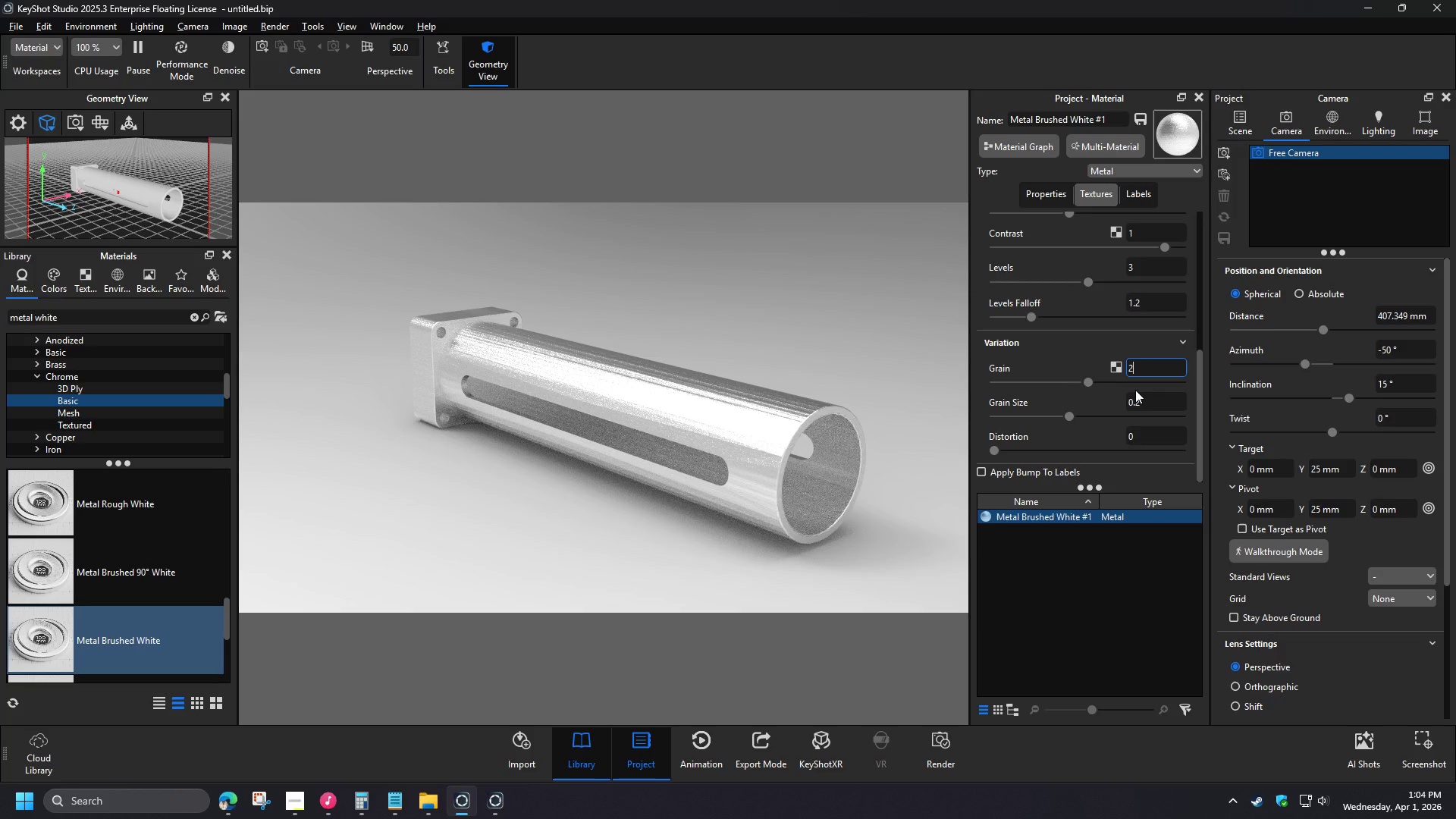 
key(Numpad1)
 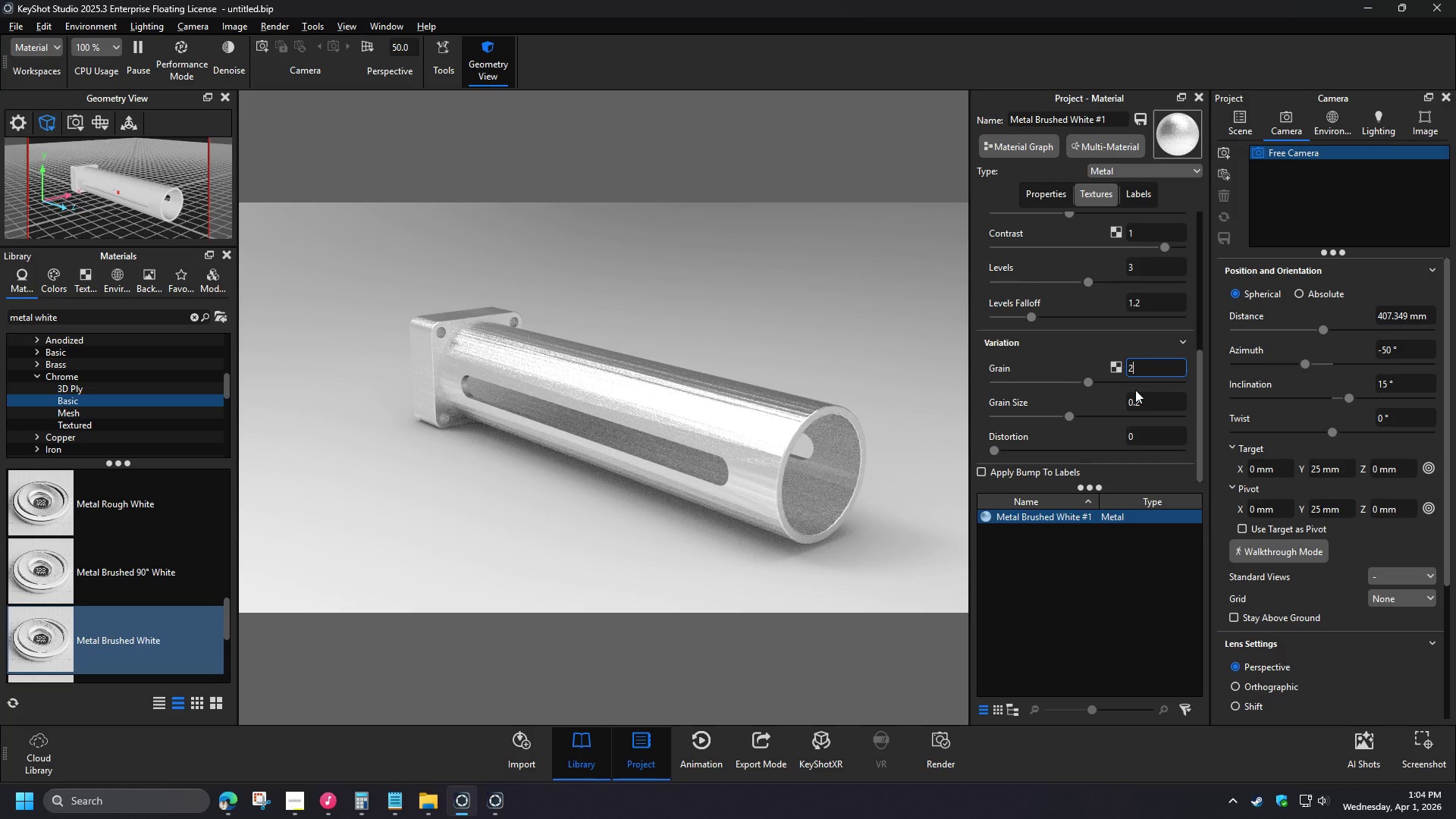 
left_click([1147, 369])
 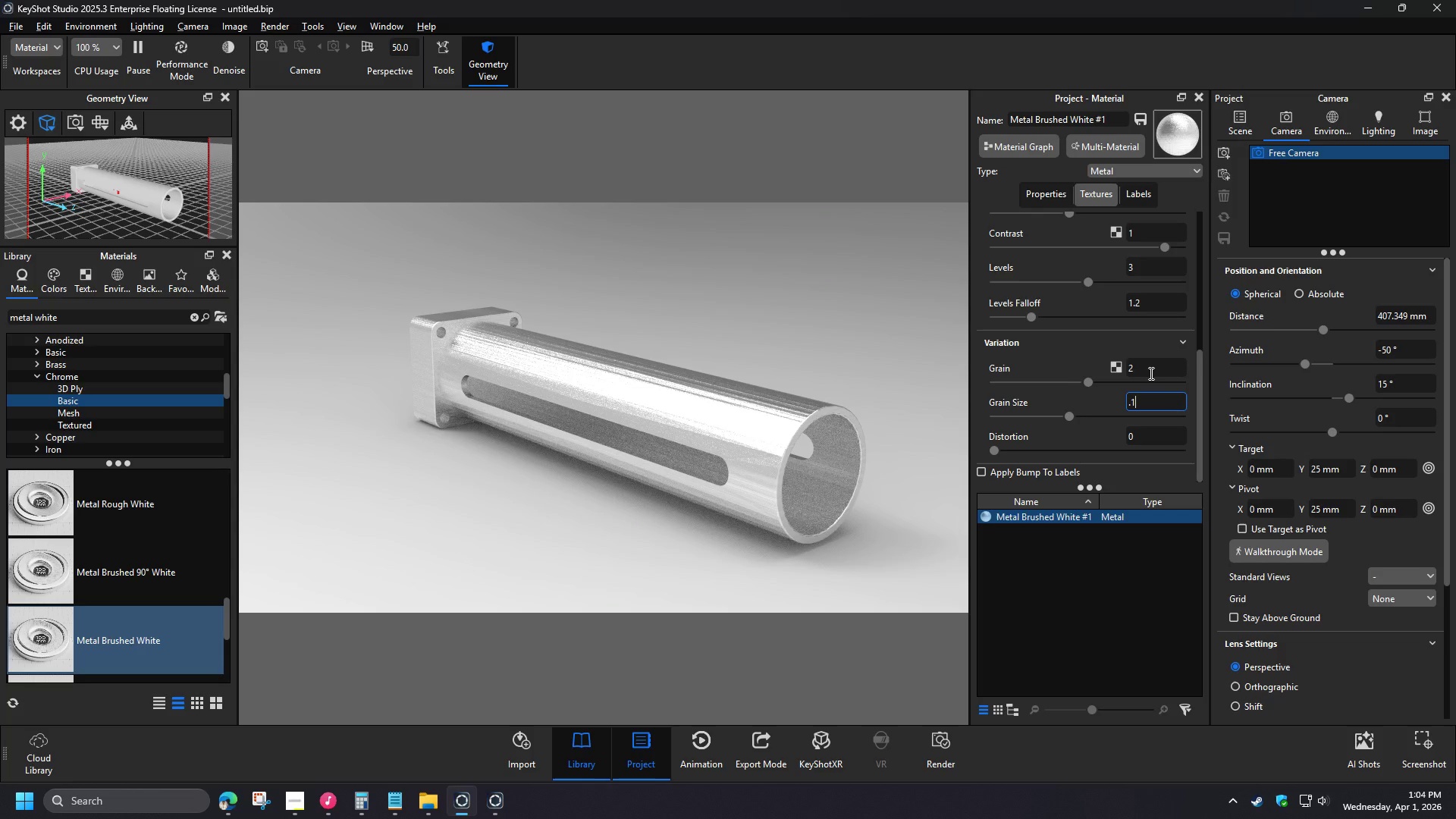 
wait(6.67)
 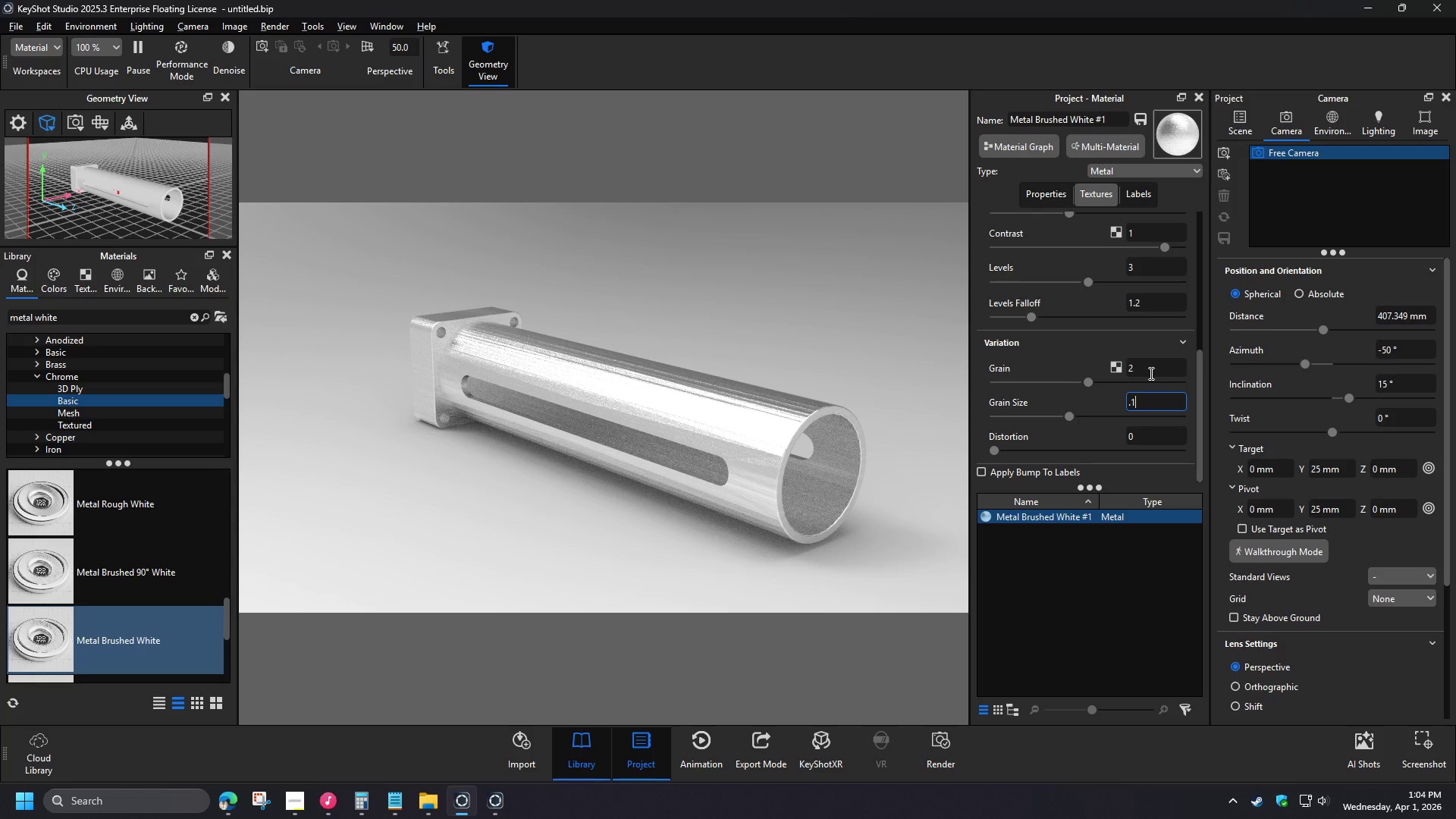 
left_click_drag(start_coordinate=[1146, 369], to_coordinate=[1077, 366])
 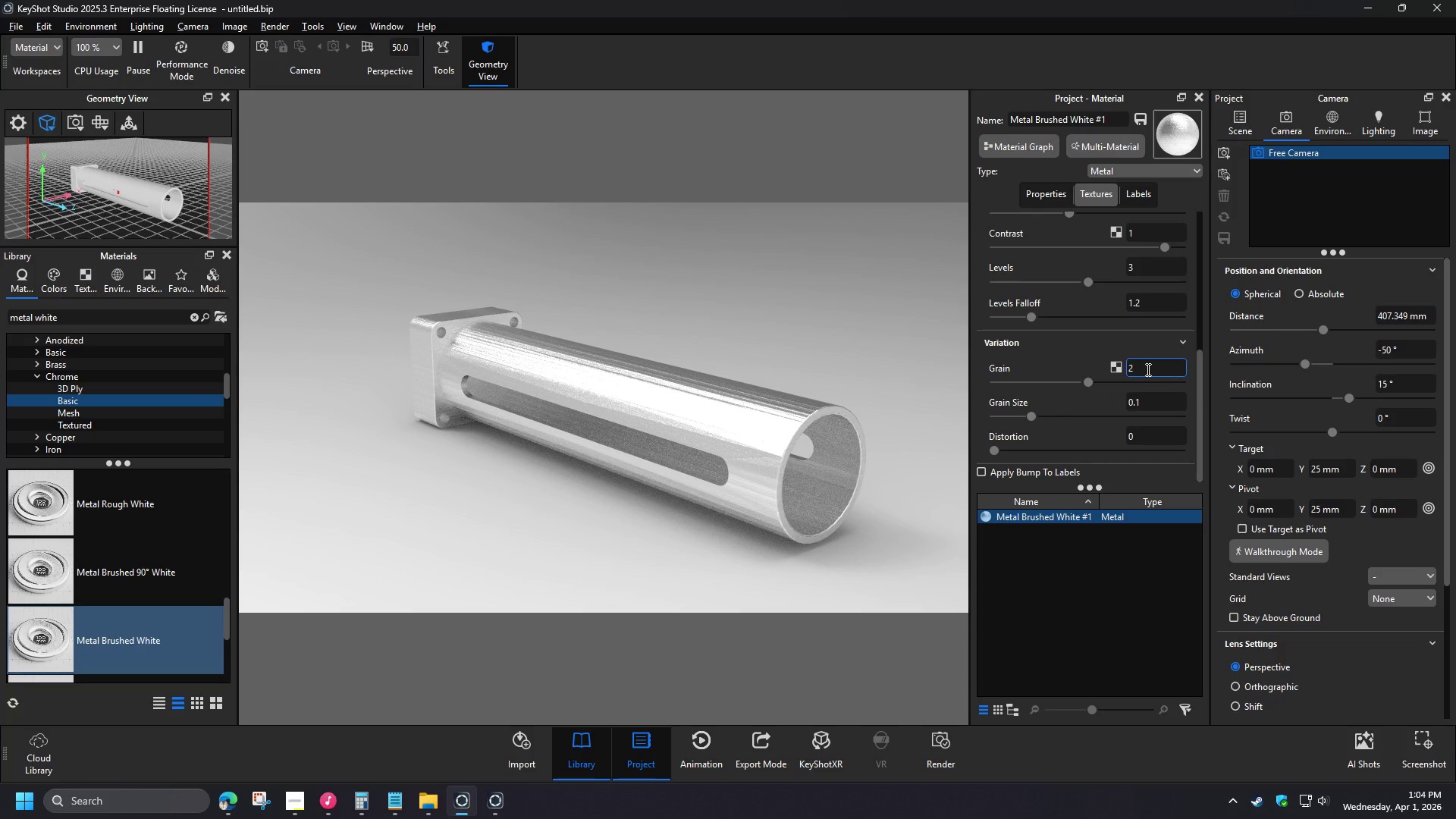 
key(Numpad1)
 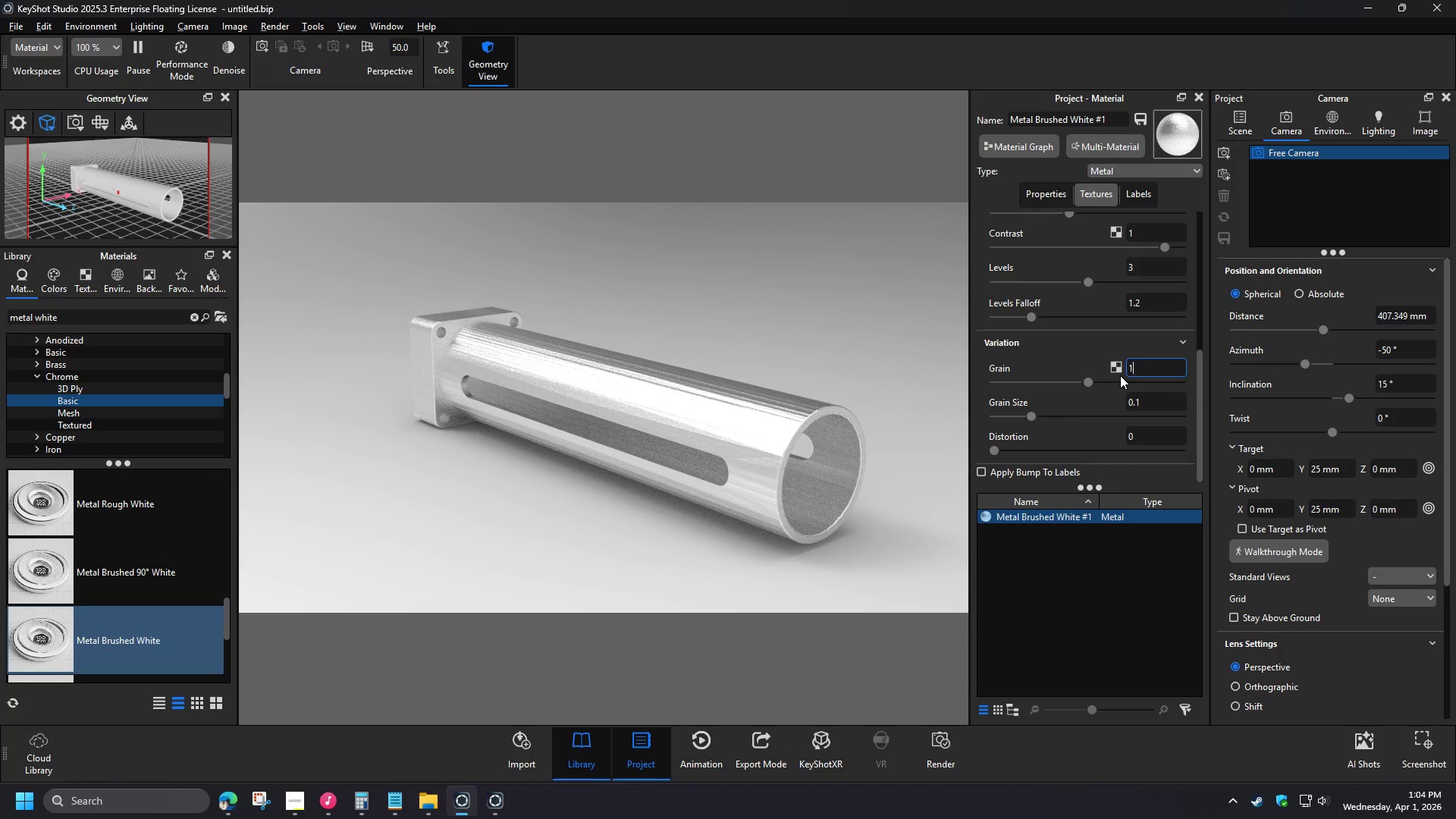 
left_click([1157, 400])
 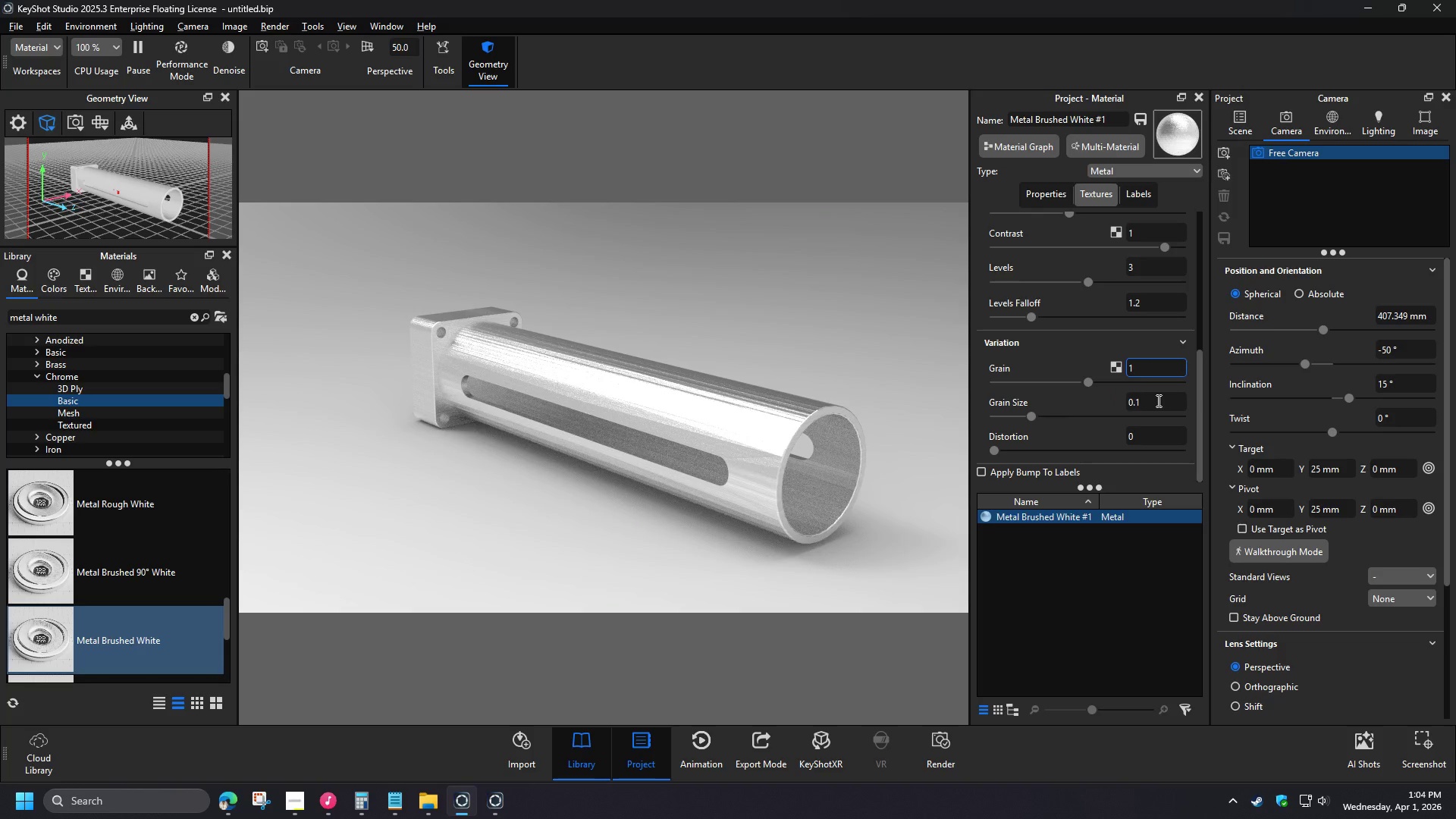 
wait(5.41)
 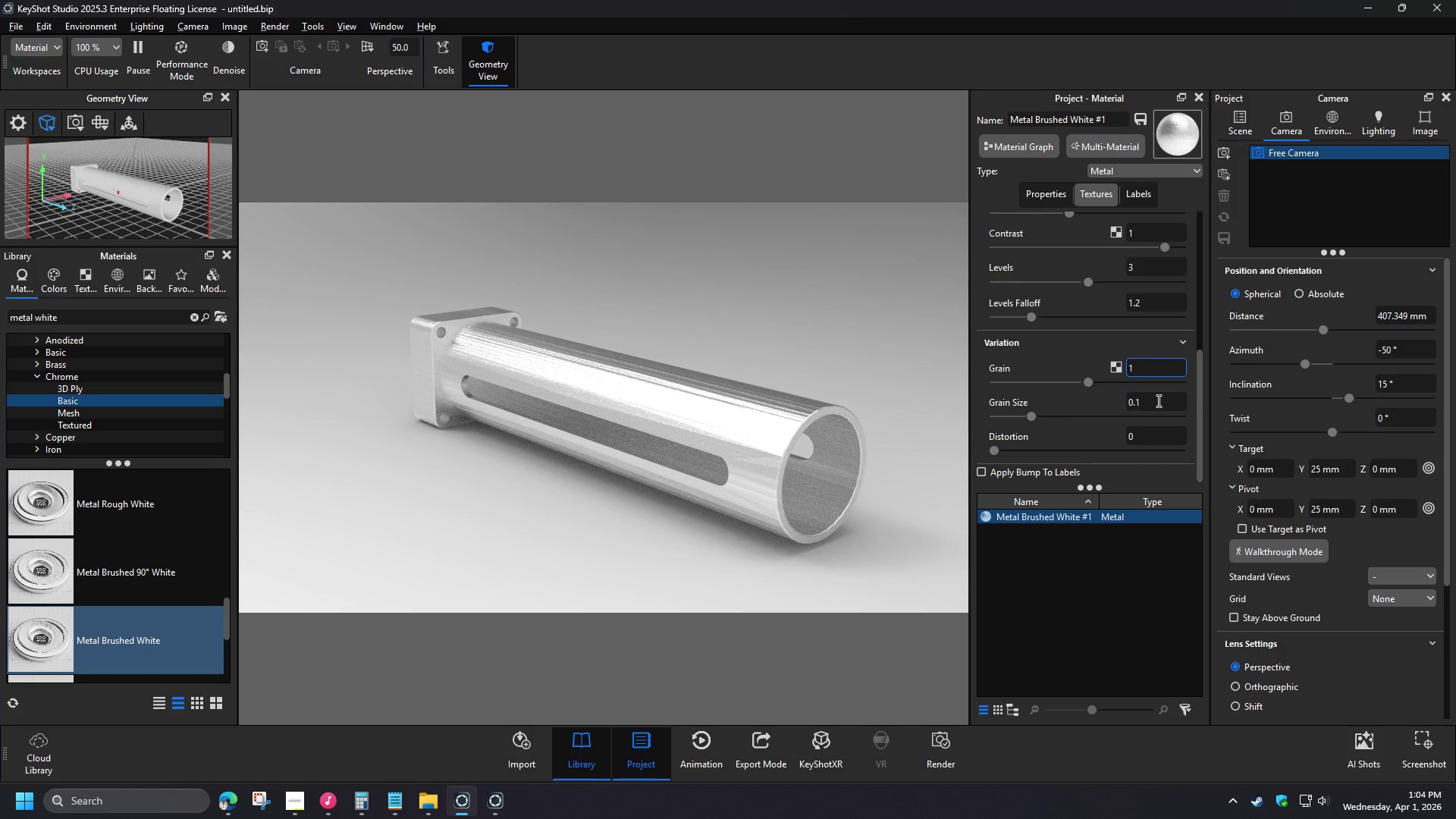 
left_click([1116, 571])
 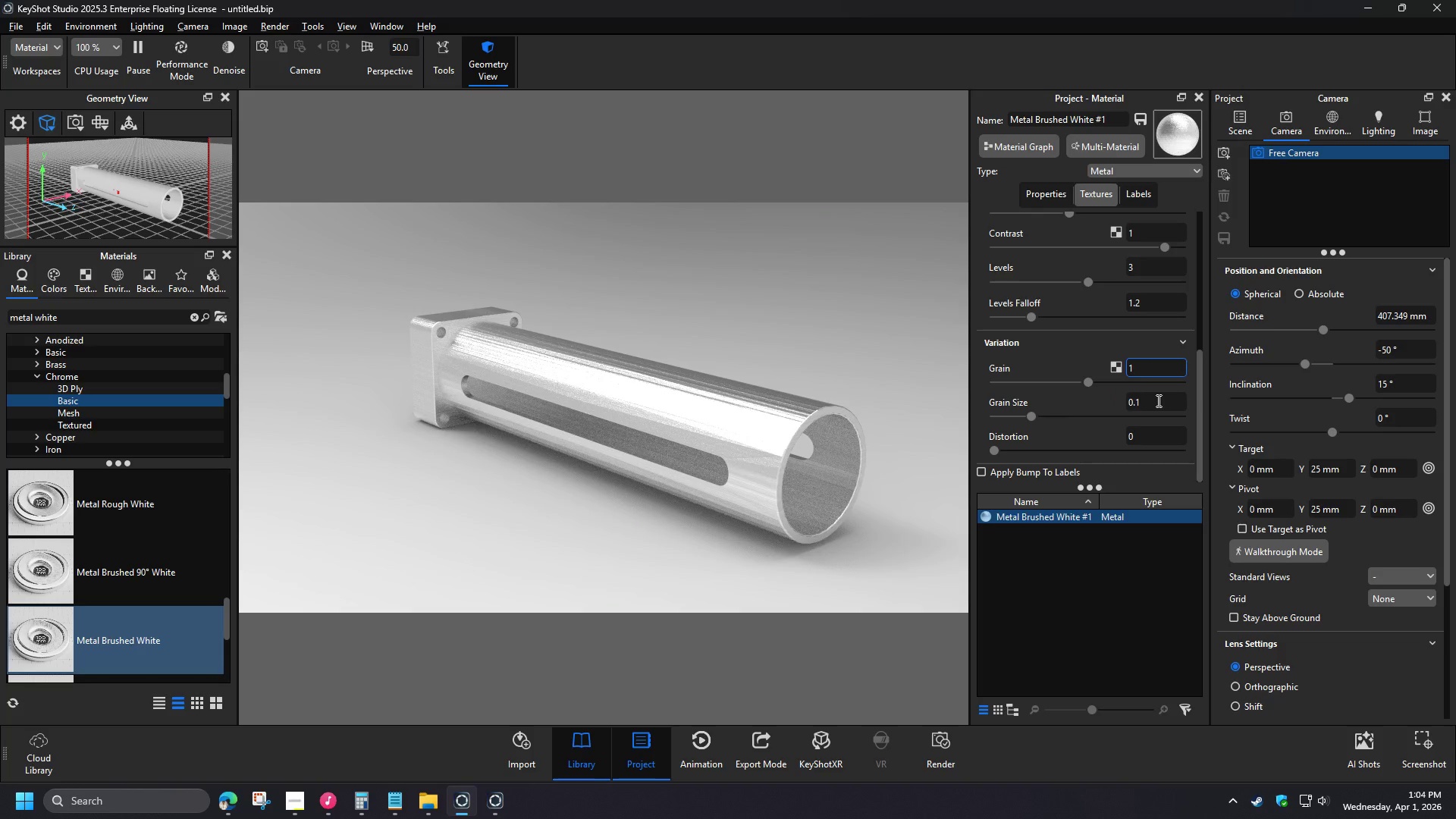 
wait(6.39)
 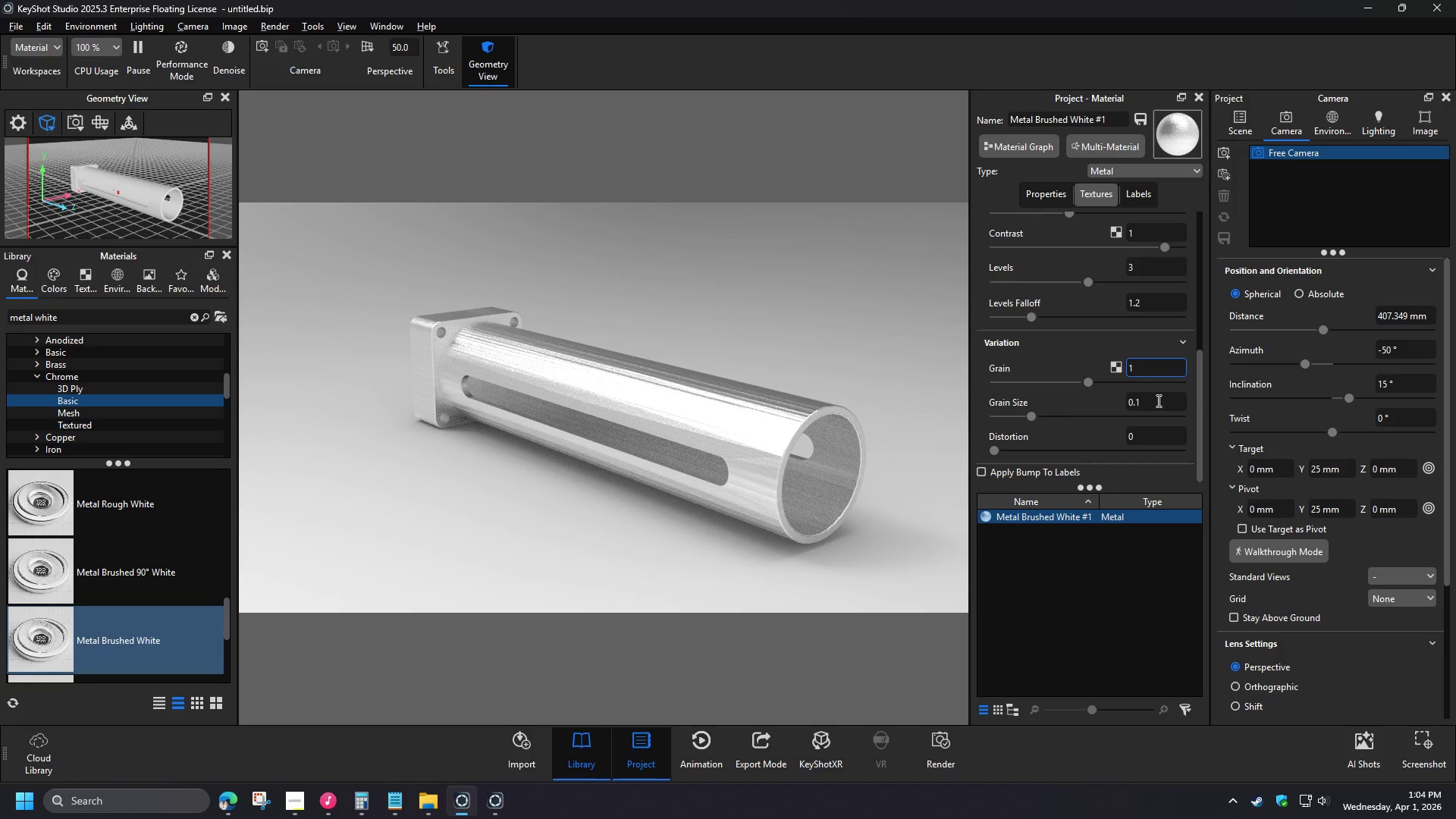 
left_click([1177, 172])
 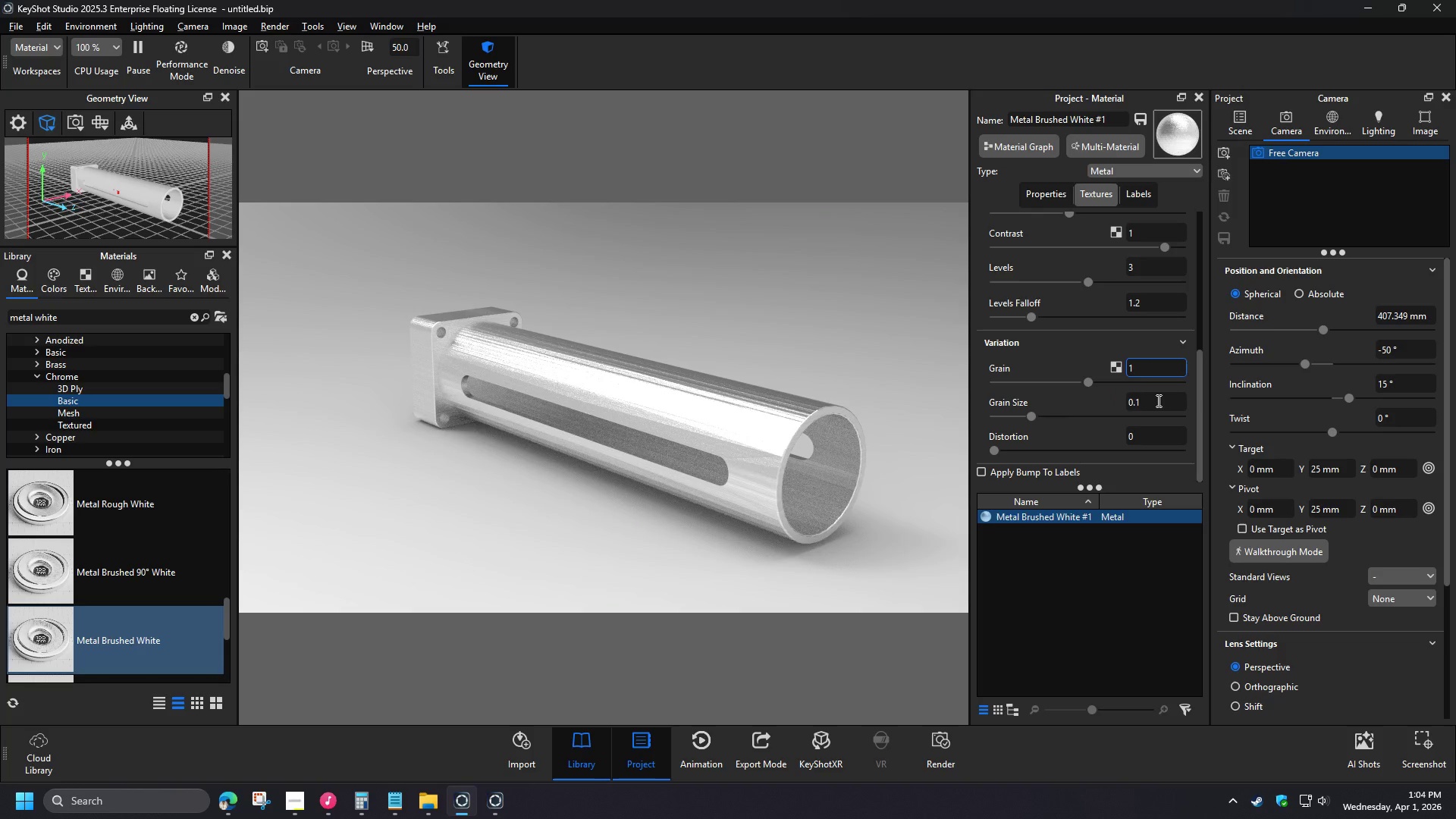 
left_click([1128, 278])
 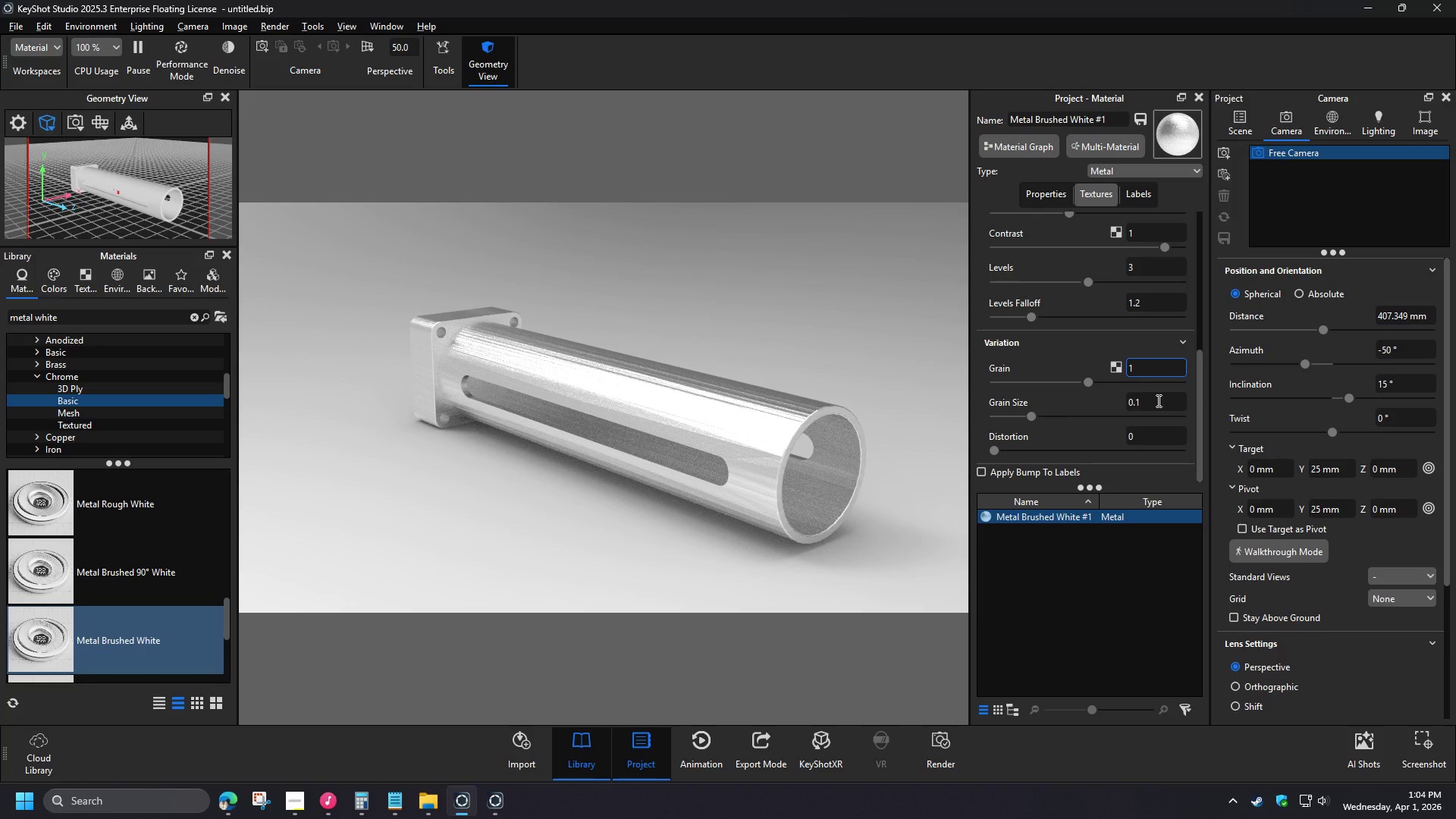 
left_click([1165, 173])
 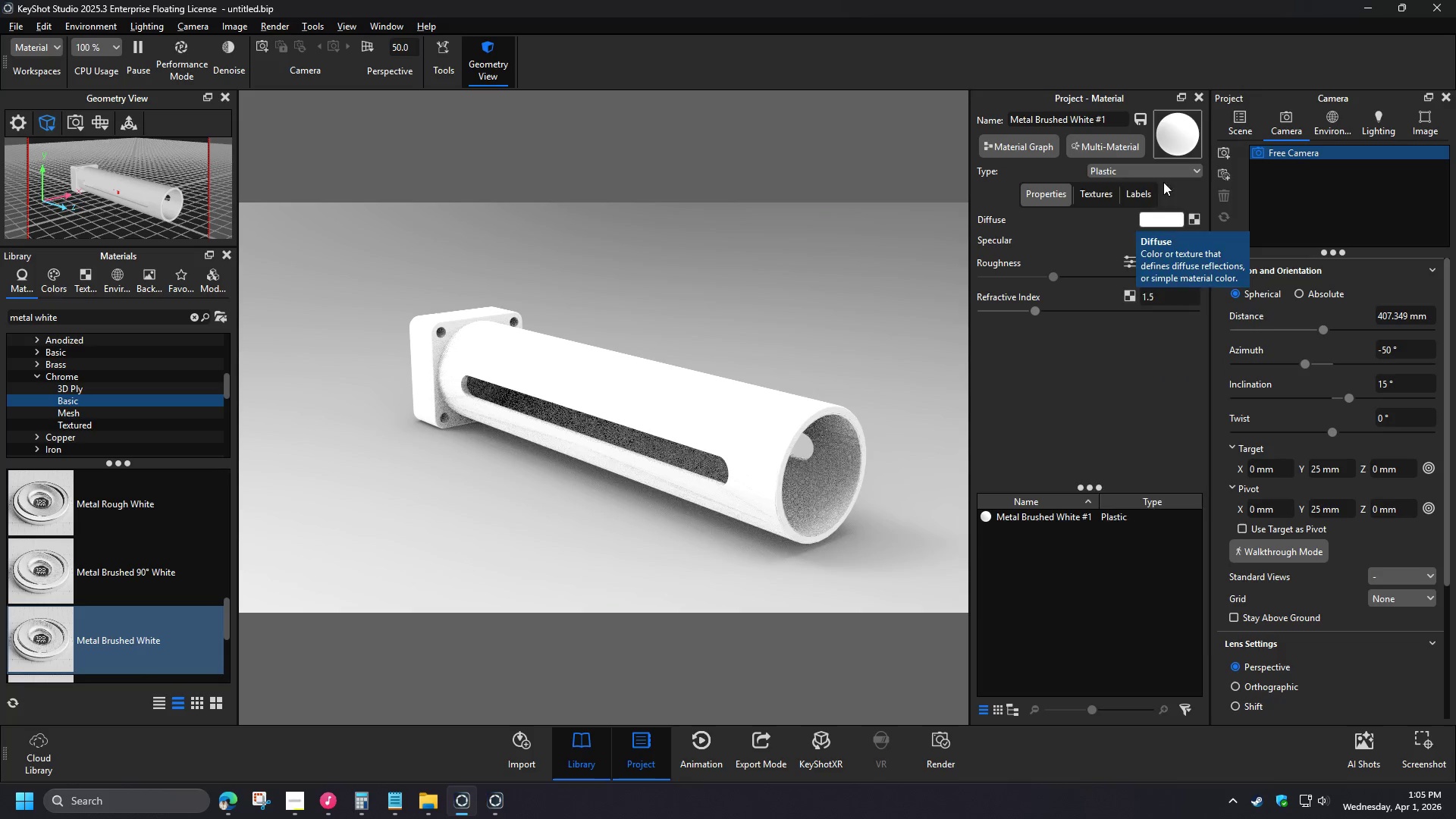 
left_click([1133, 254])
 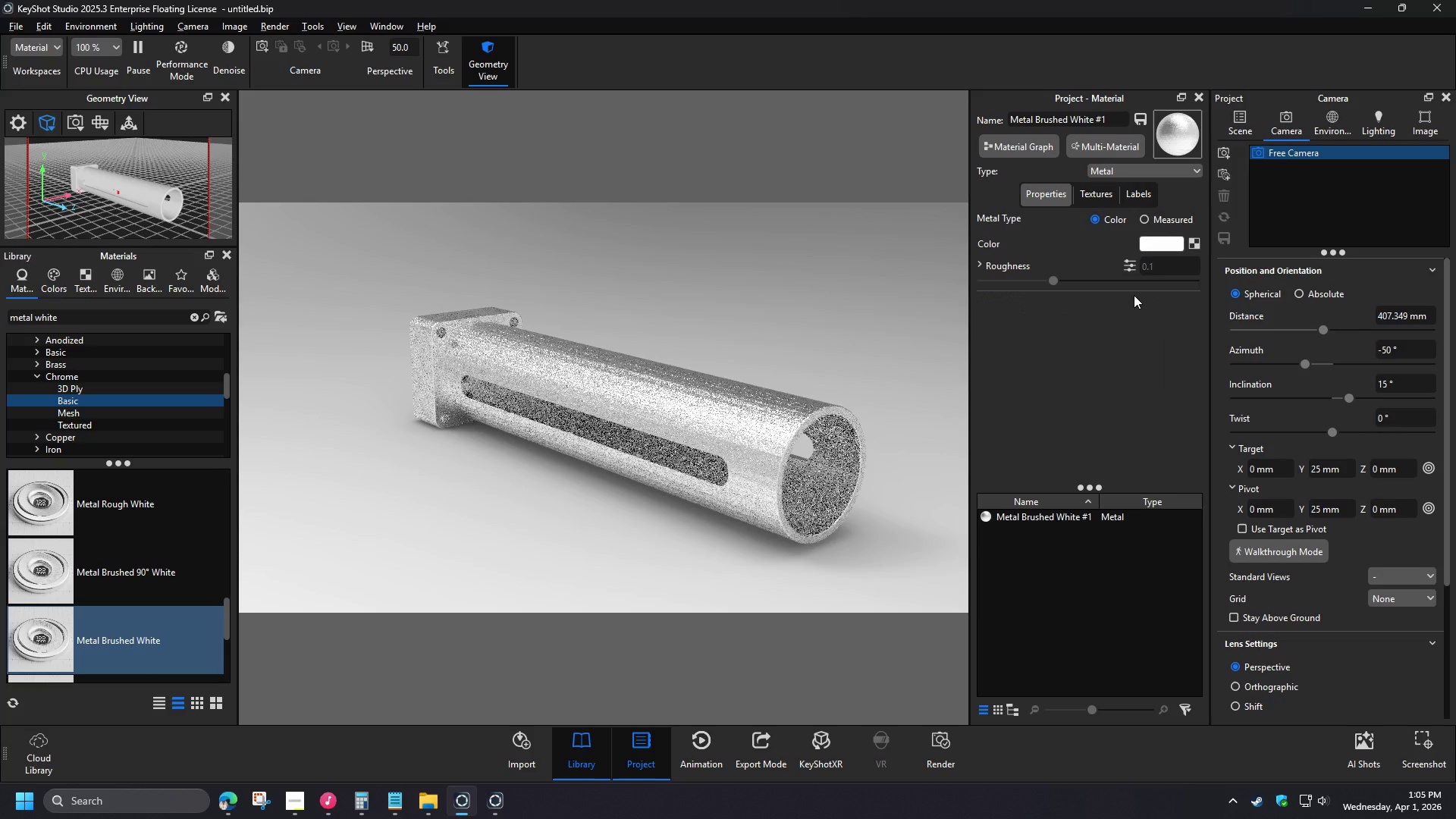 
key(Control+Z)
 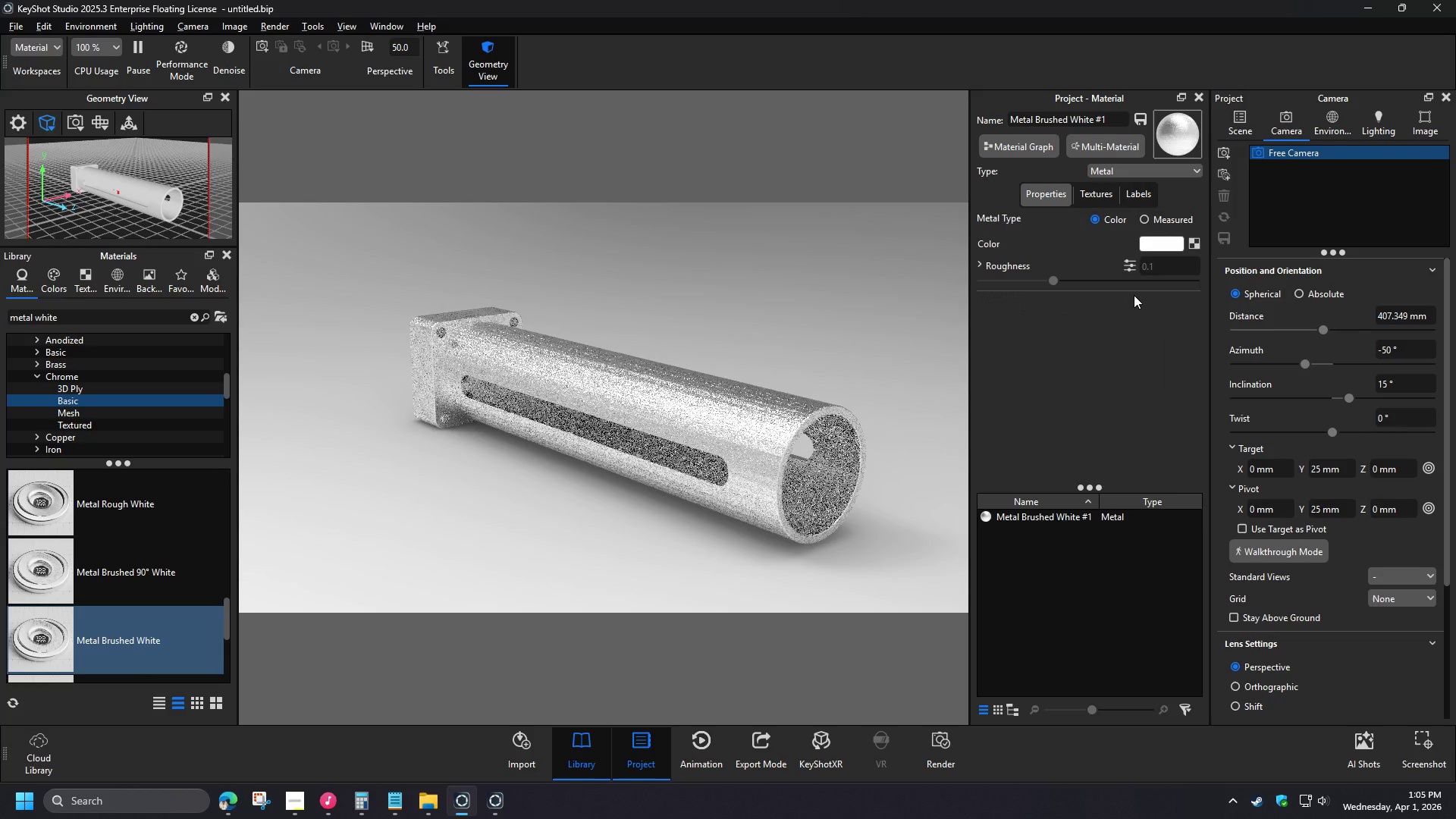 
key(Control+Z)
 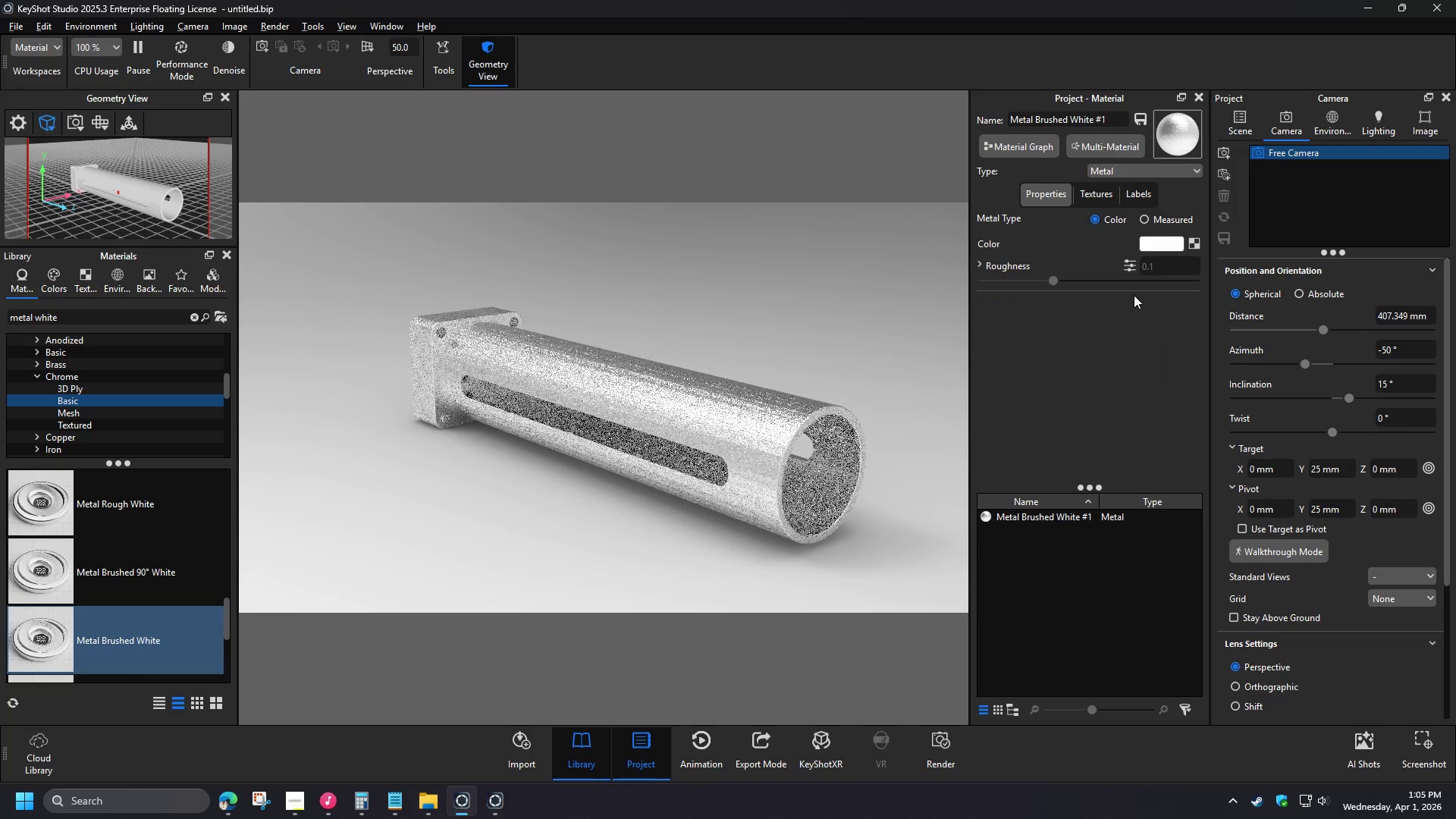 
left_click([1088, 193])
 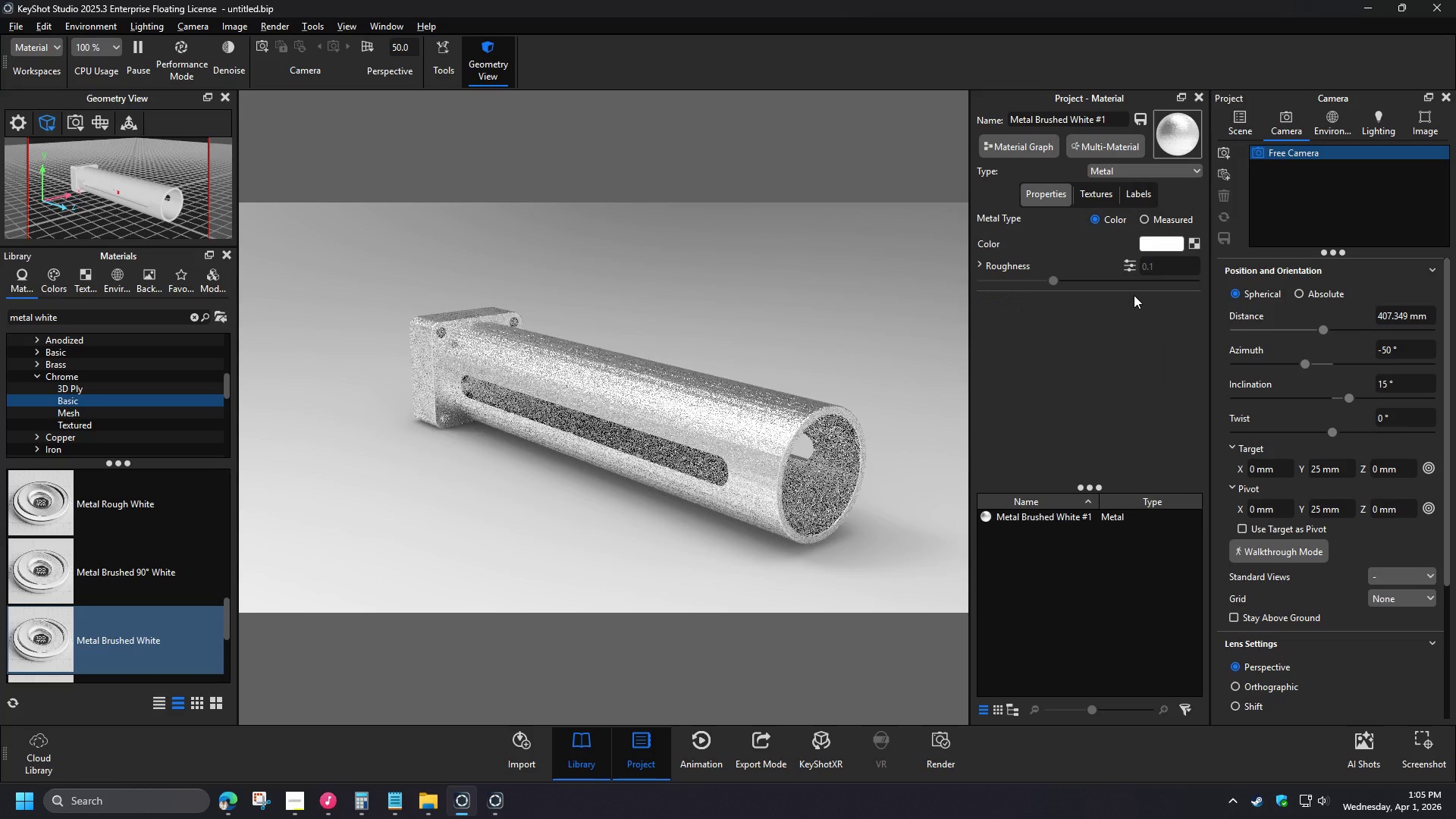 
scroll: coordinate [1034, 337], scroll_direction: down, amount: 5.0
 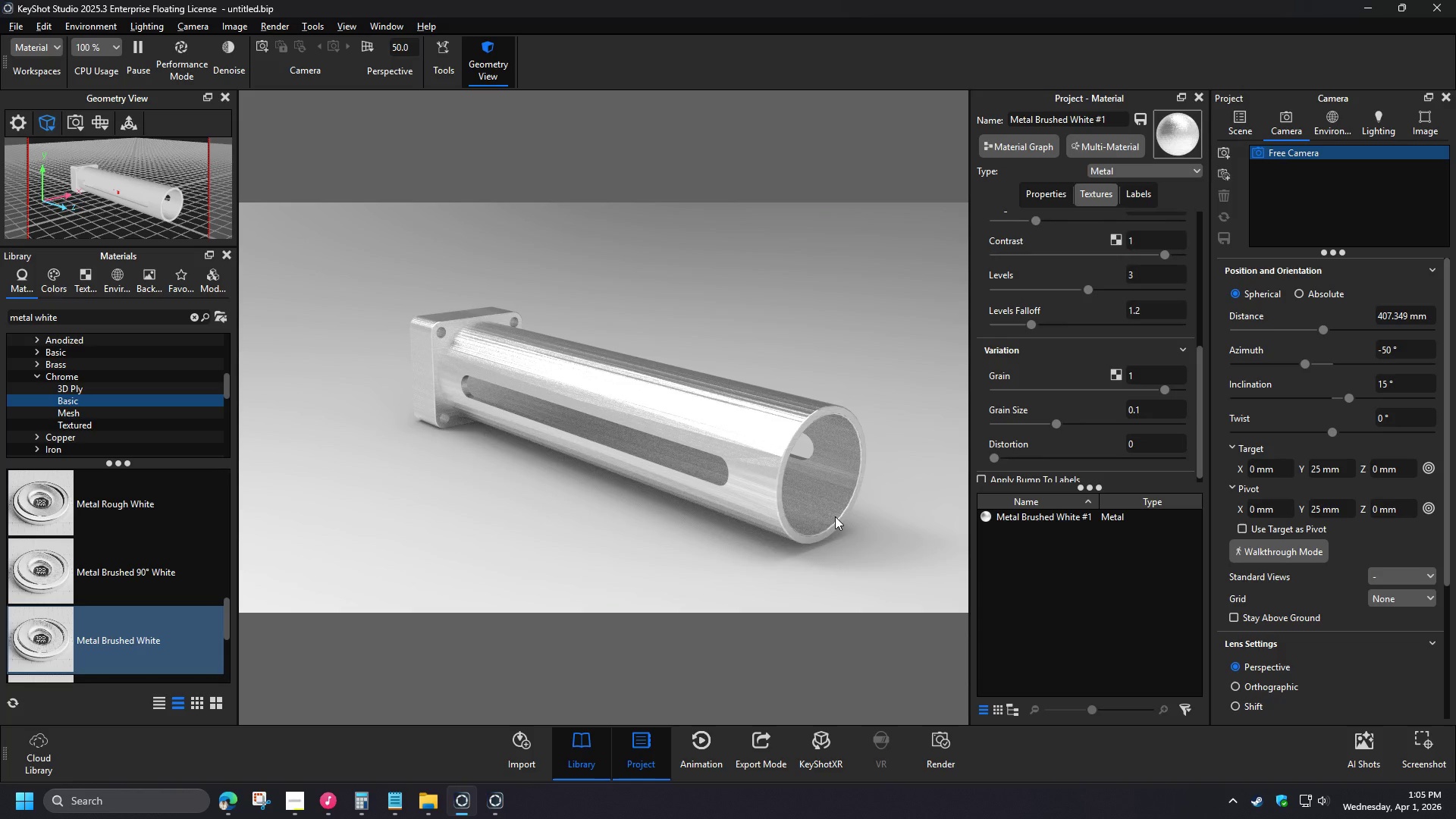 
wait(7.24)
 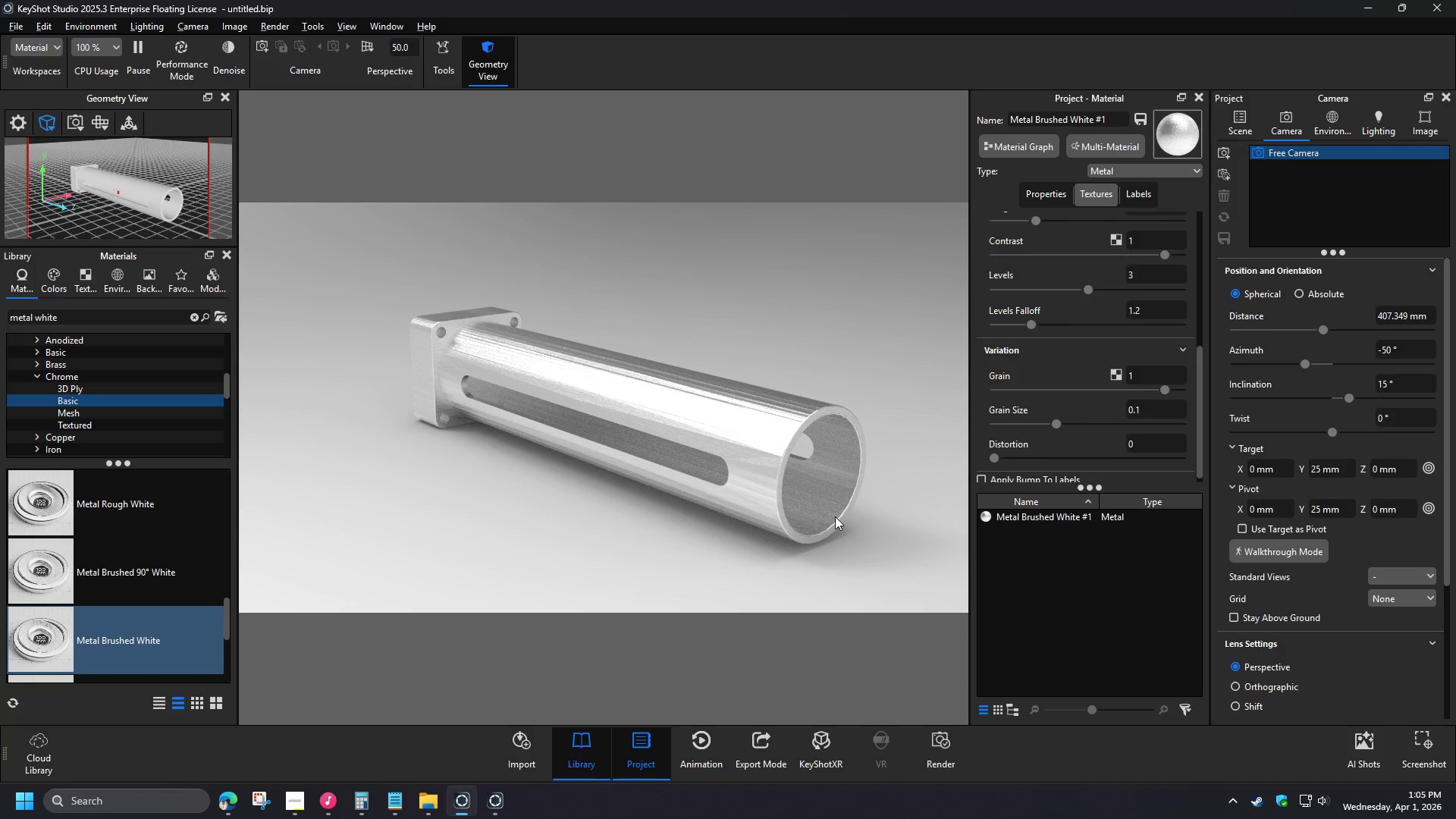 
left_click([297, 802])